 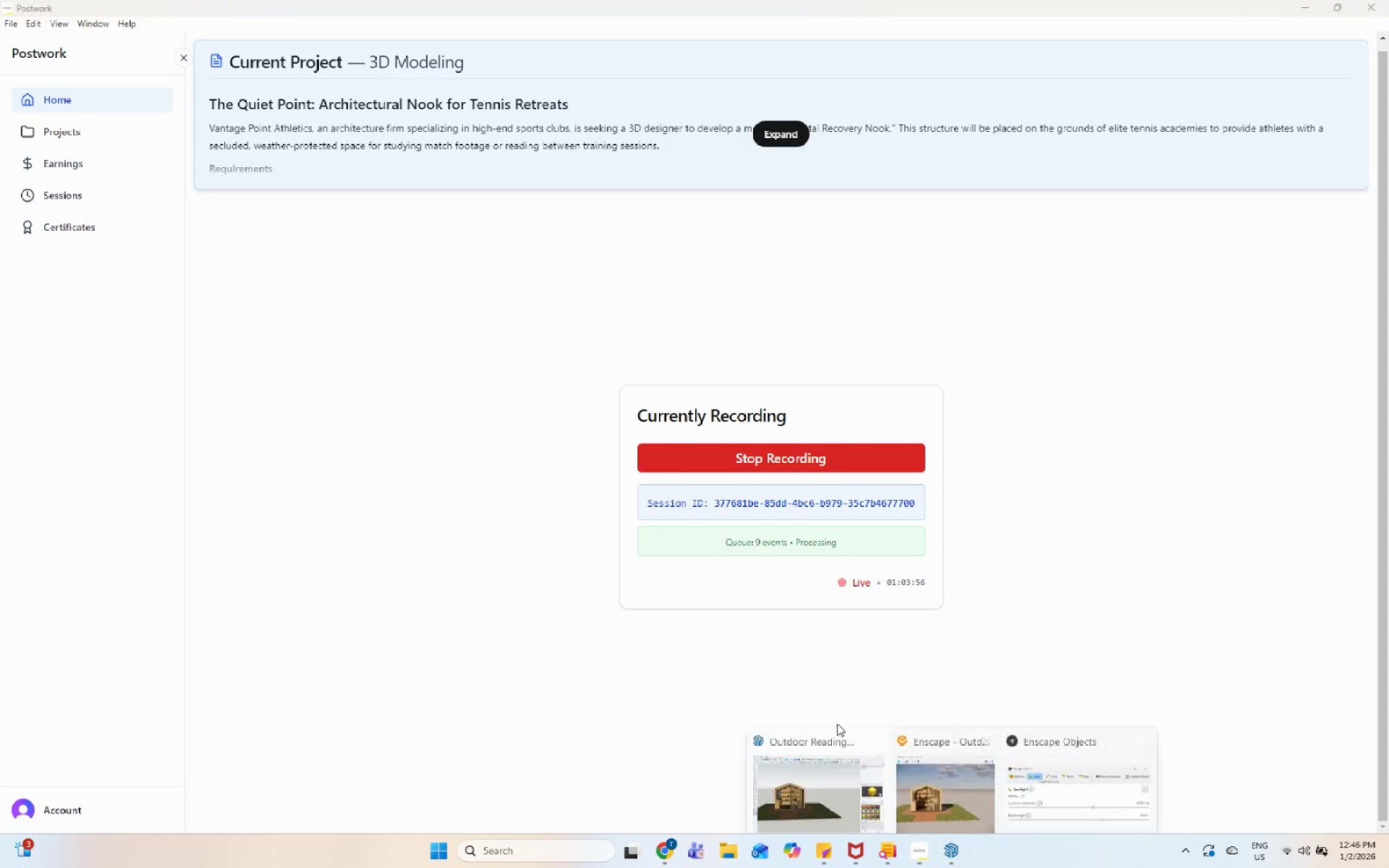 
left_click([944, 774])
 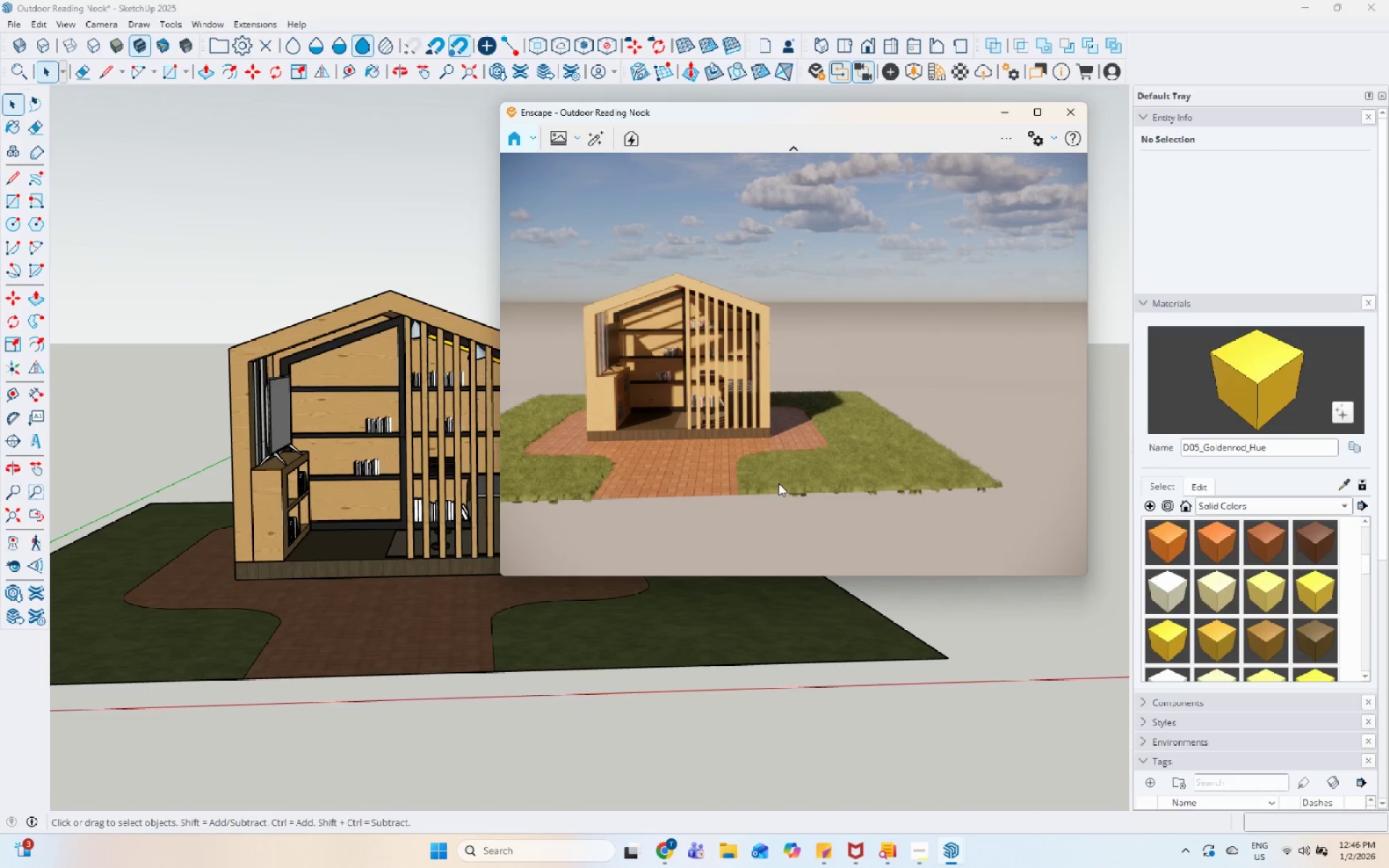 
scroll: coordinate [463, 597], scroll_direction: down, amount: 7.0
 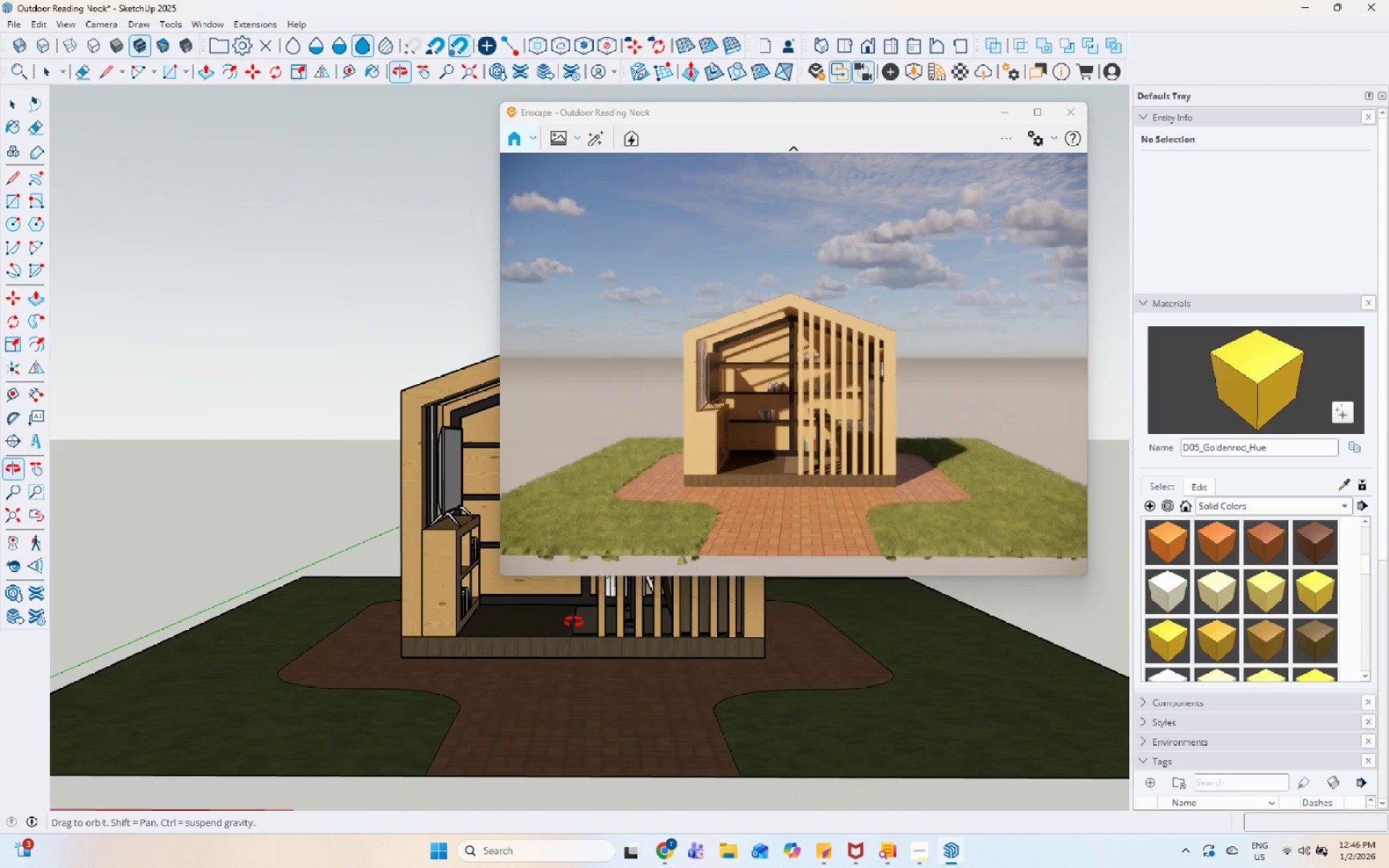 
scroll: coordinate [580, 626], scroll_direction: up, amount: 1.0
 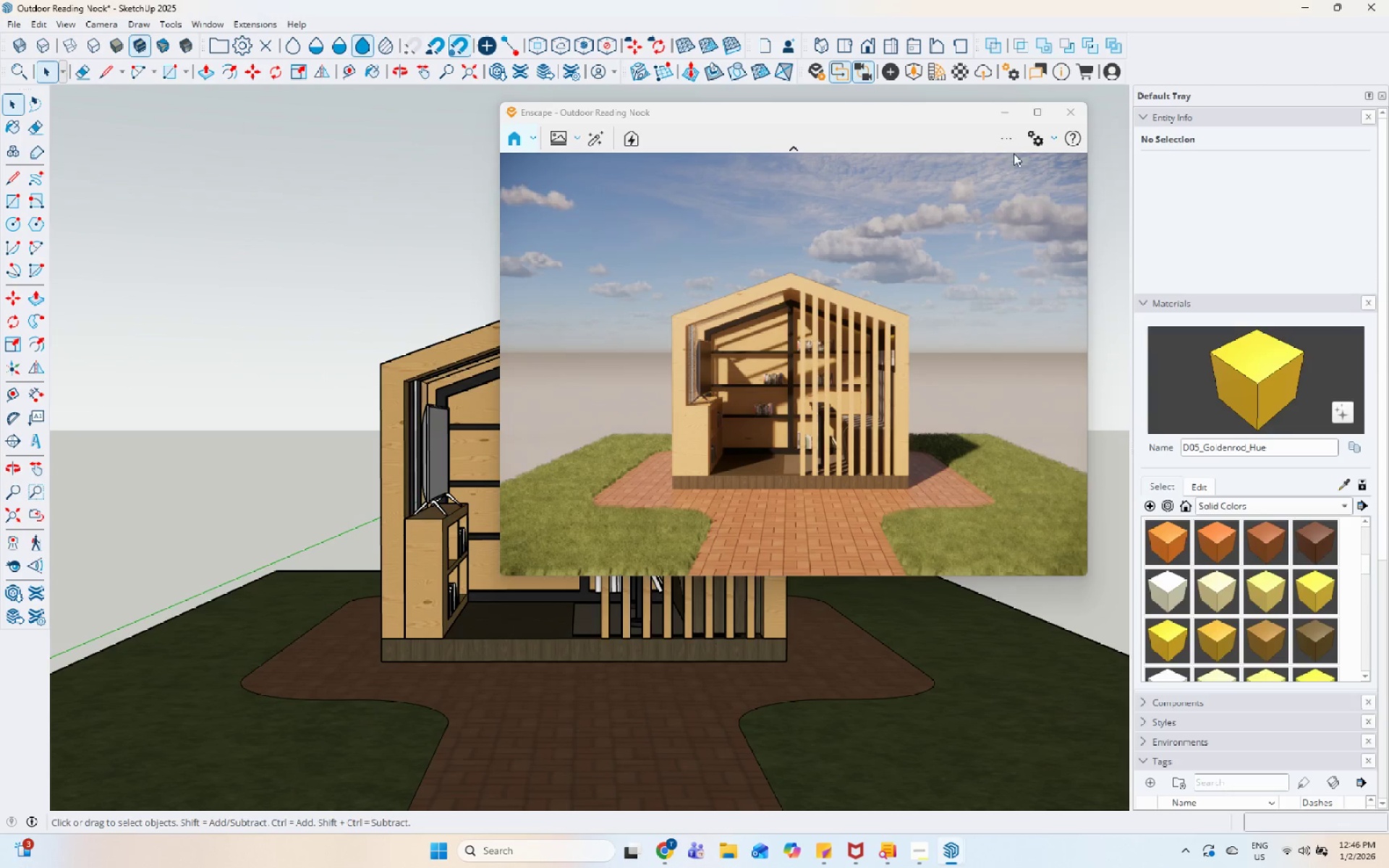 
left_click([1028, 141])
 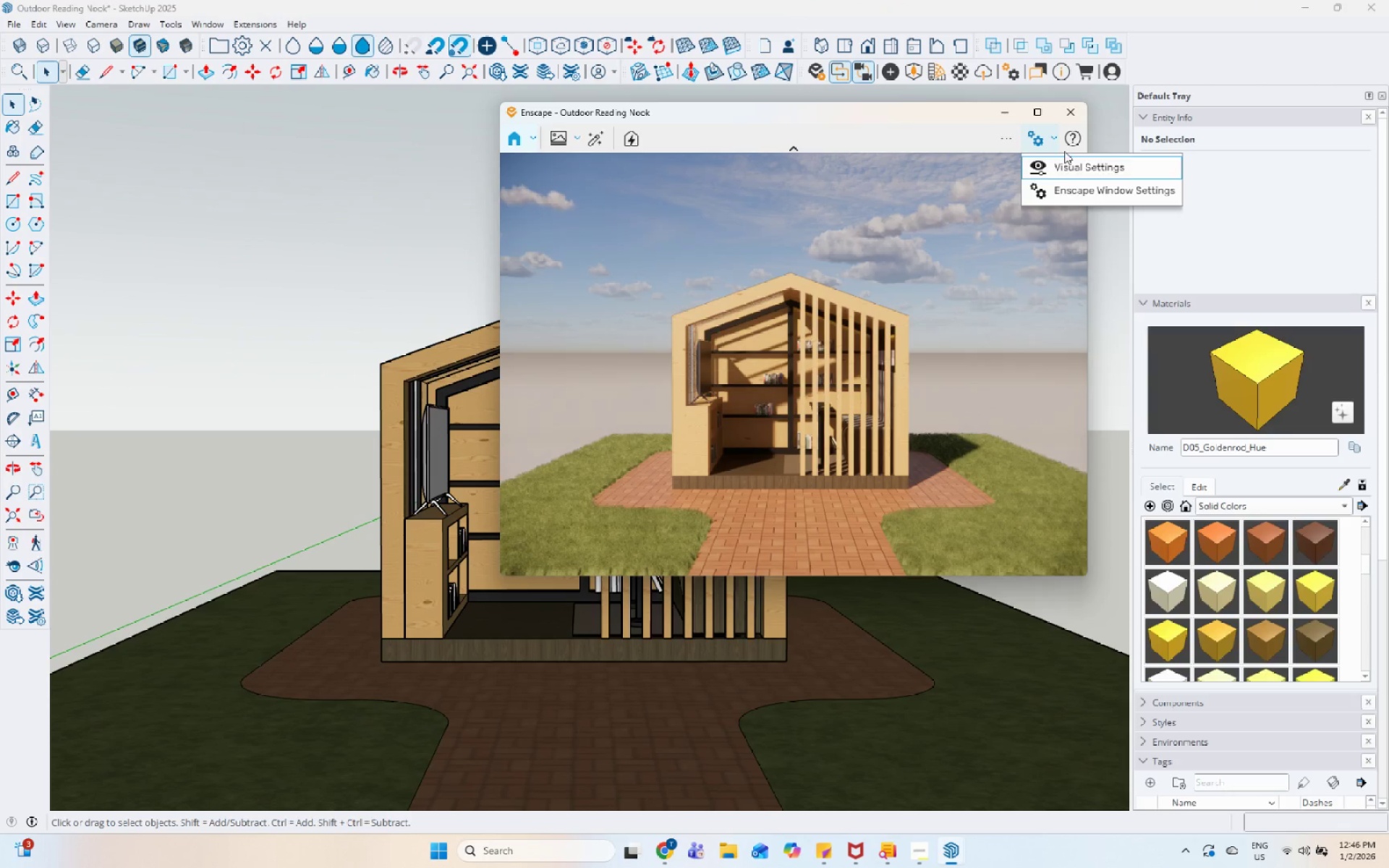 
left_click([1066, 165])
 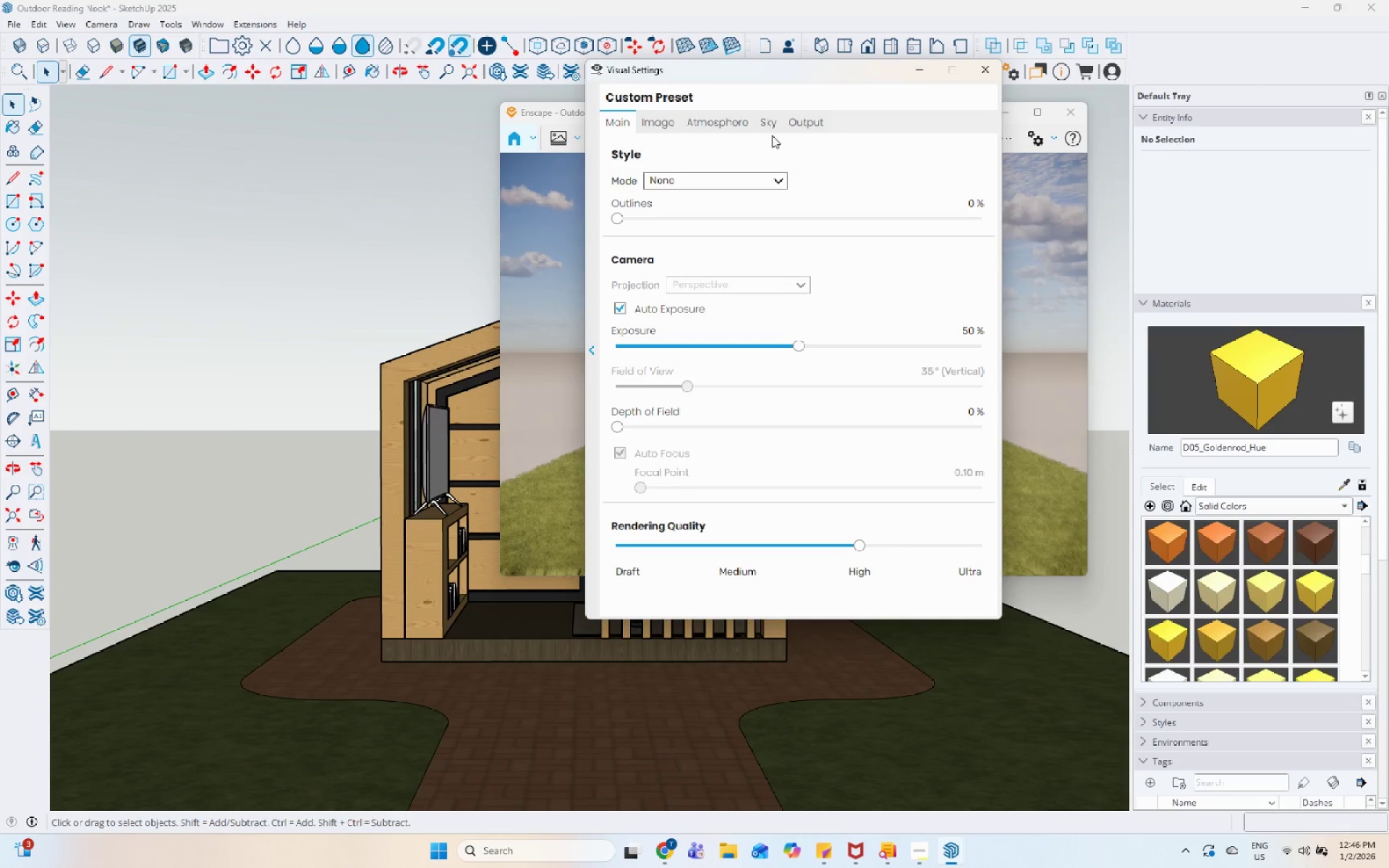 
left_click([773, 128])
 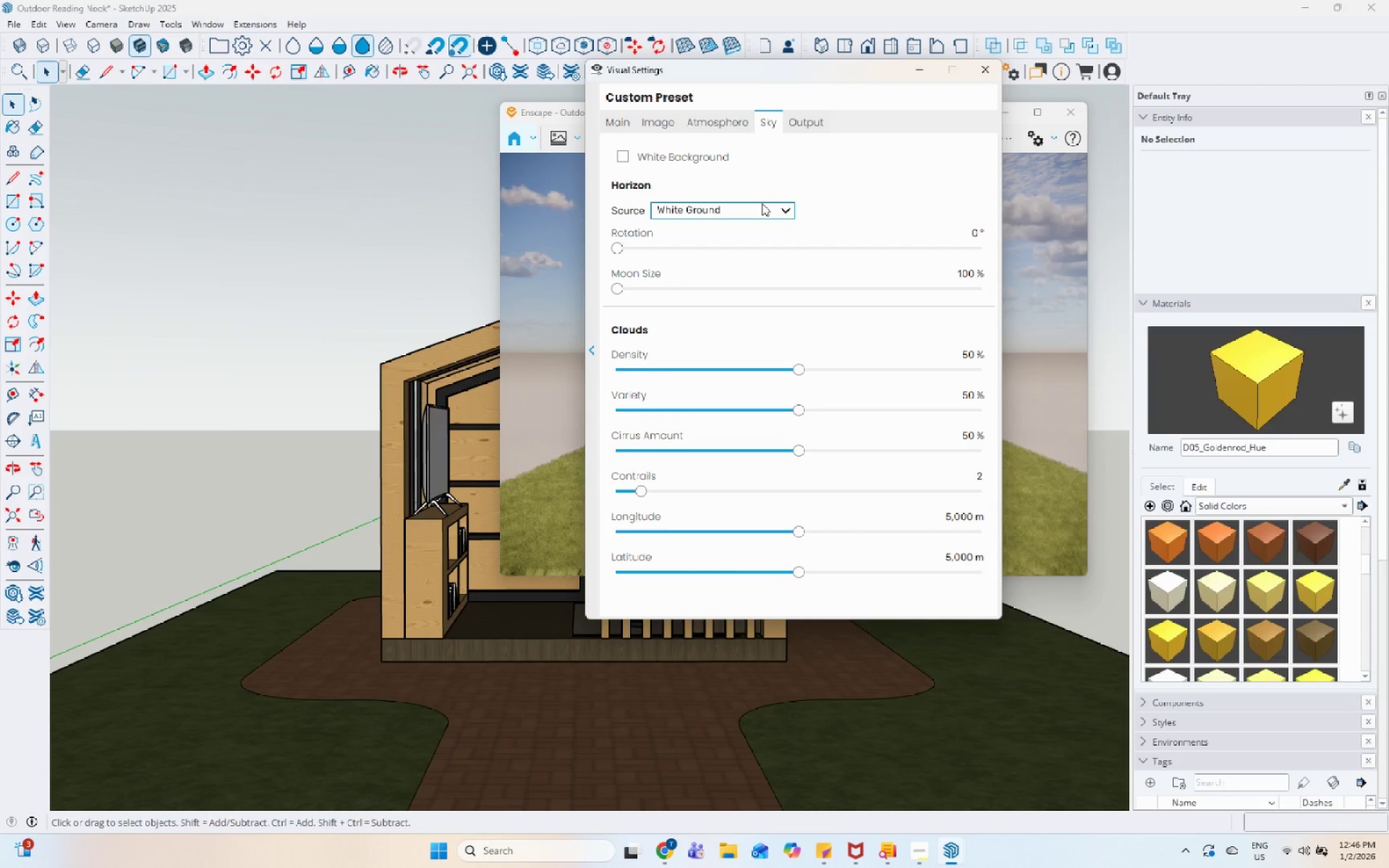 
left_click([760, 207])
 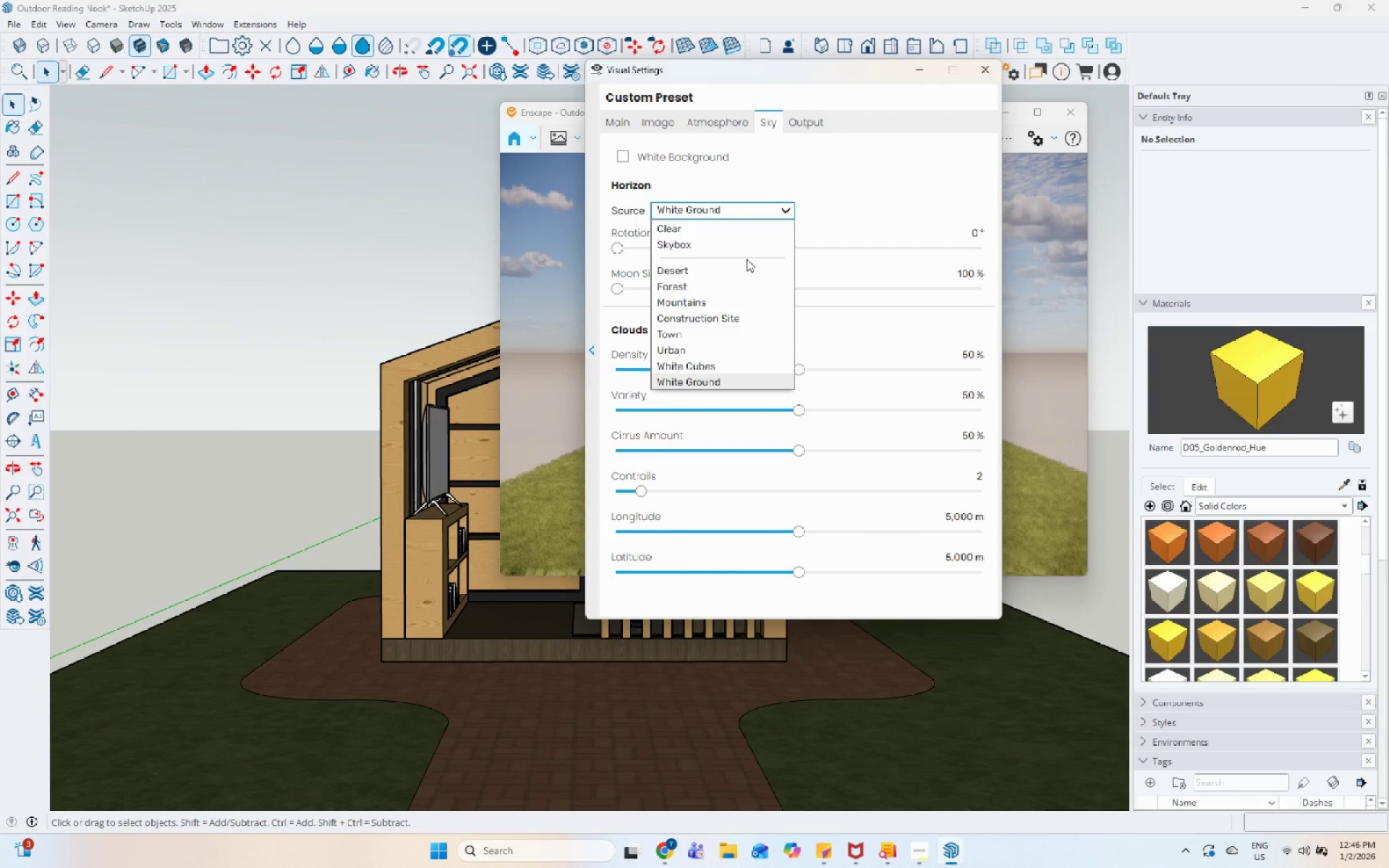 
left_click([747, 267])
 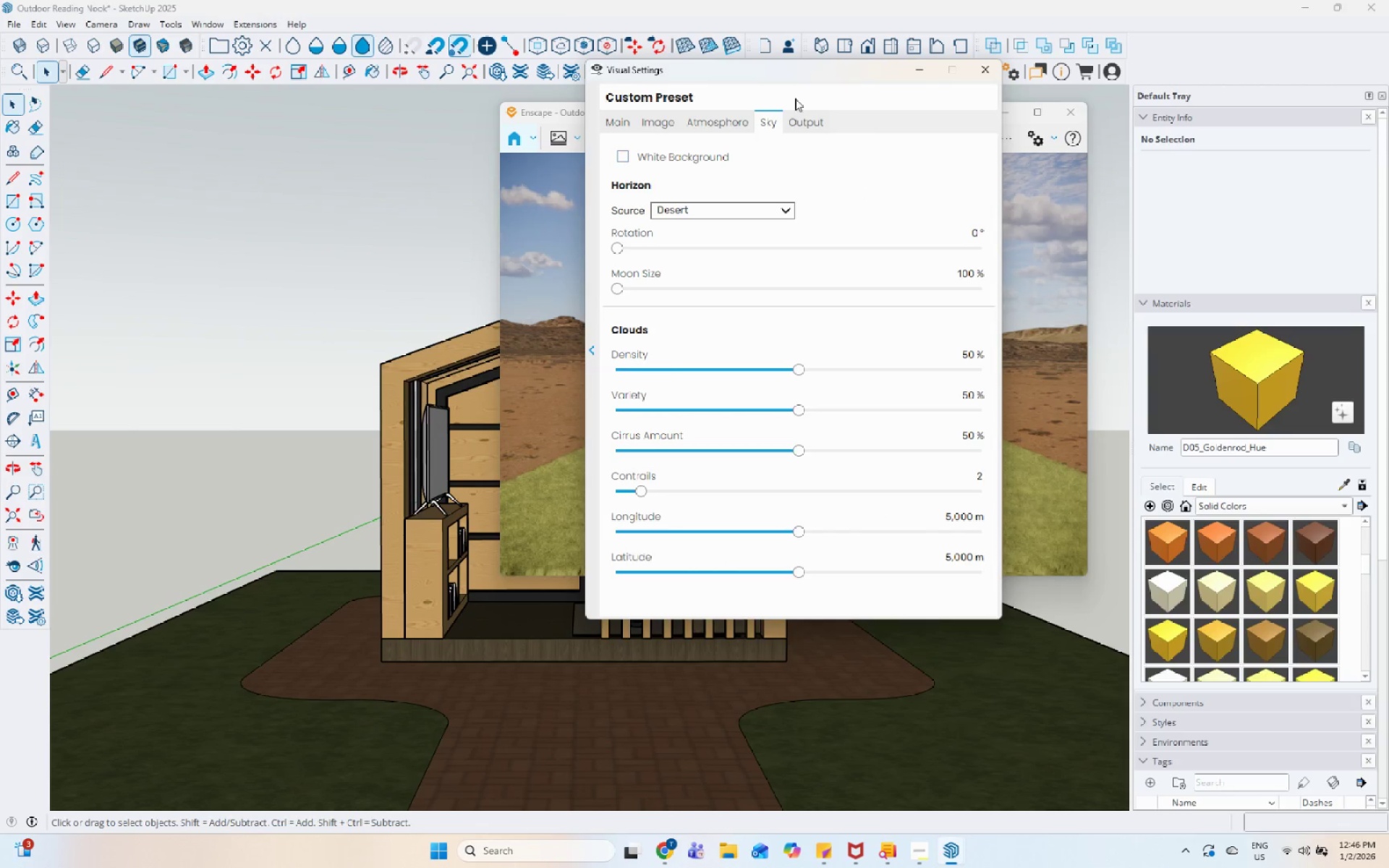 
left_click_drag(start_coordinate=[807, 80], to_coordinate=[1203, 146])
 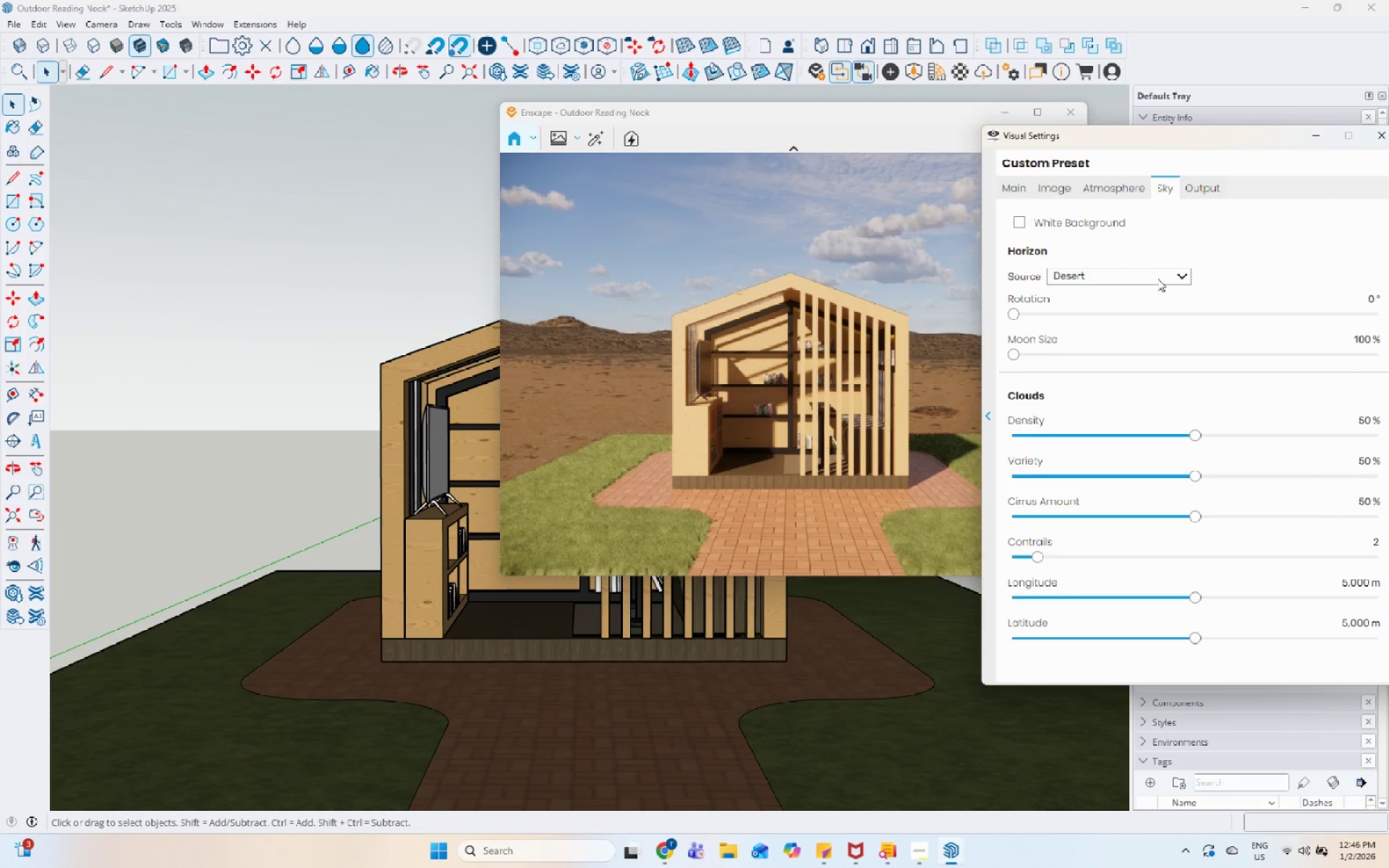 
left_click([1158, 276])
 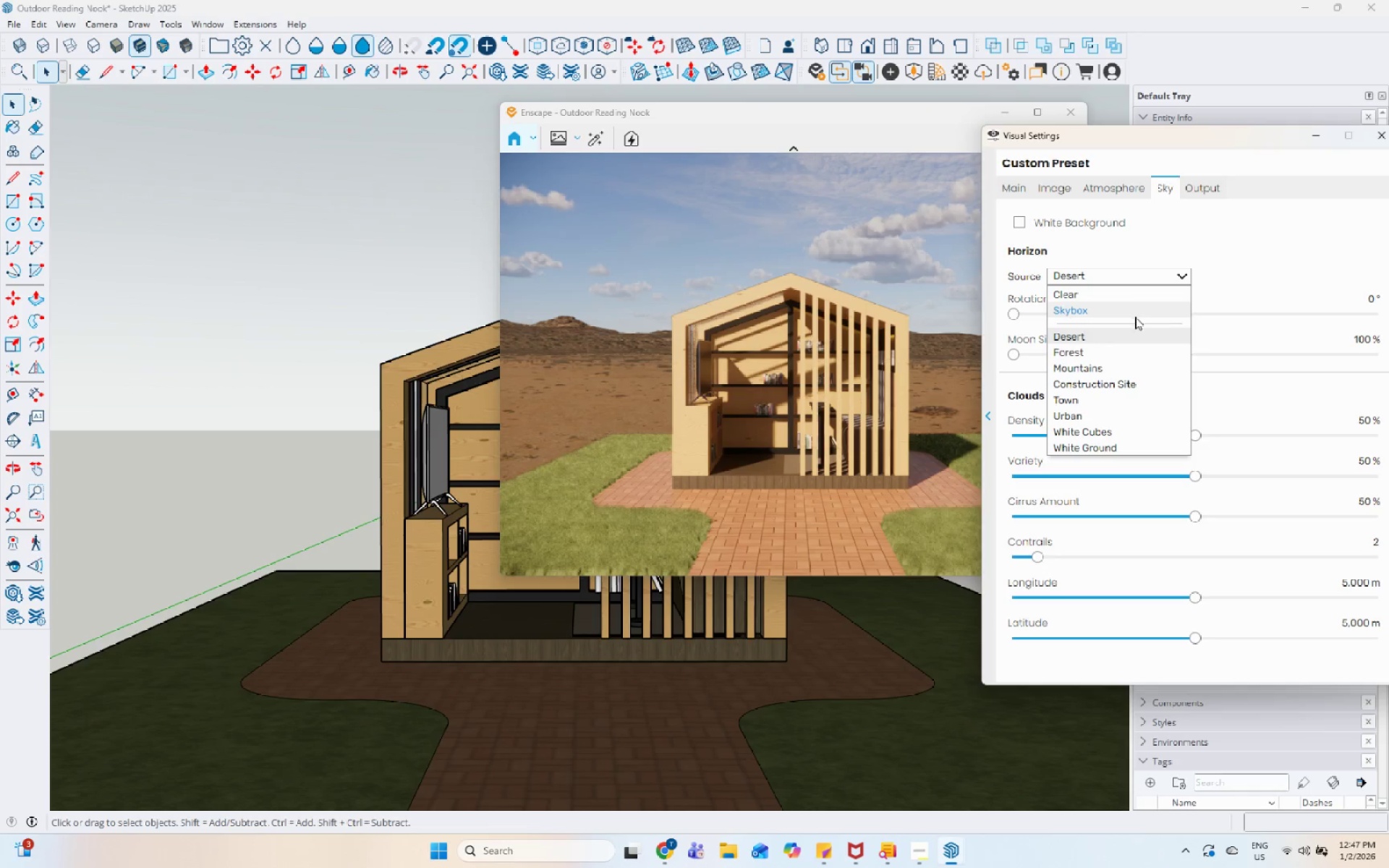 
left_click([1126, 350])
 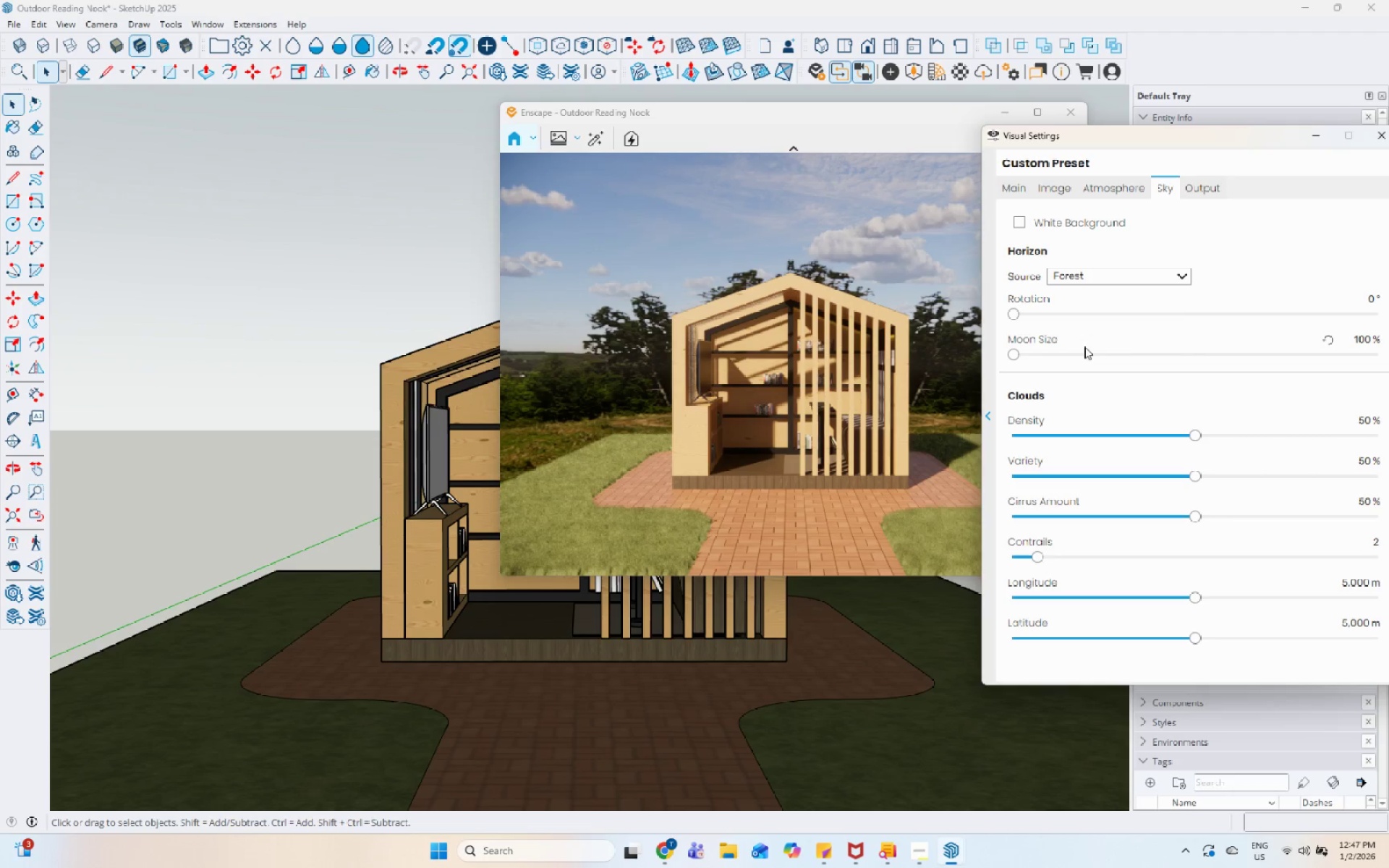 
left_click([1022, 188])
 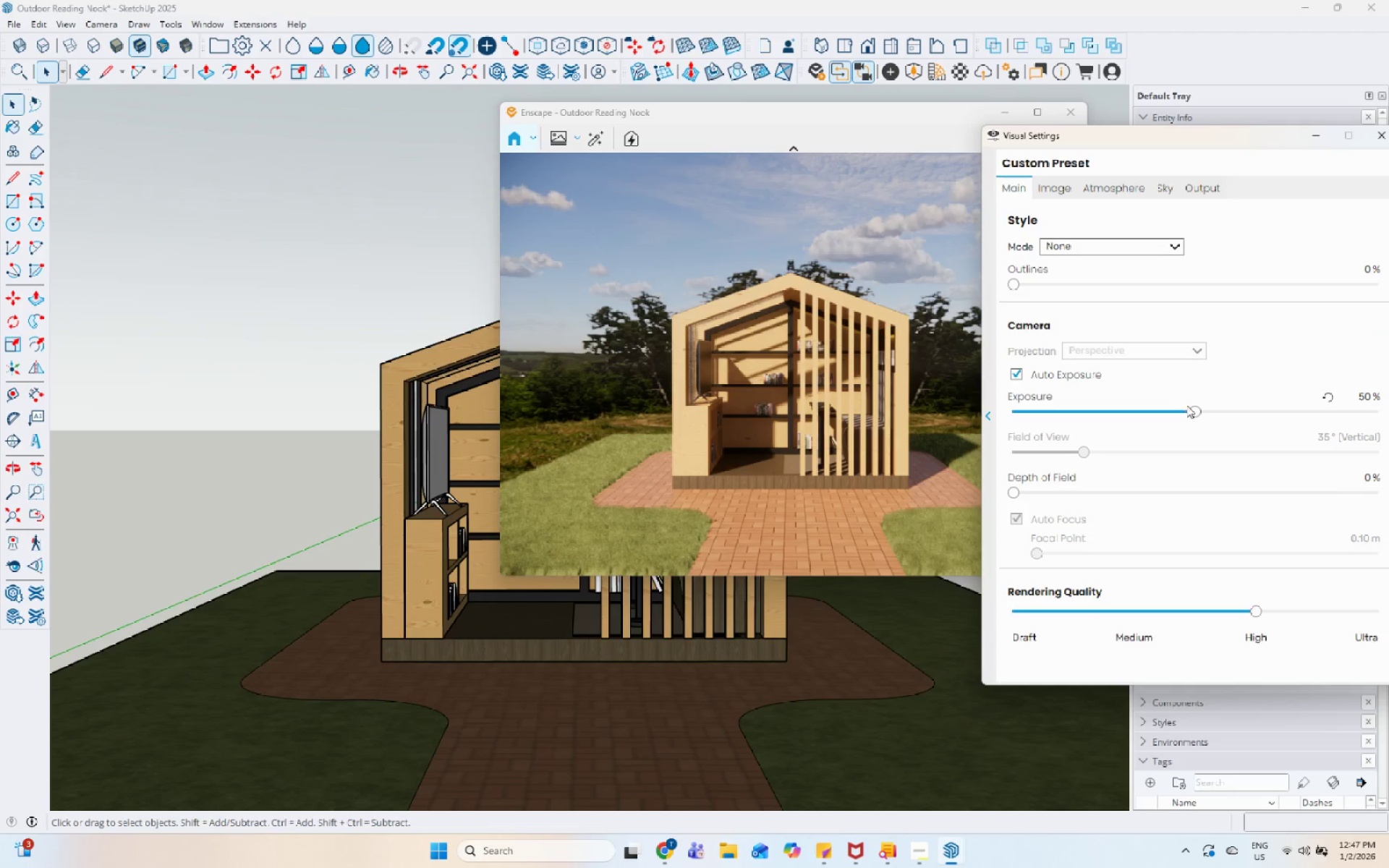 
left_click_drag(start_coordinate=[1187, 407], to_coordinate=[1160, 409])
 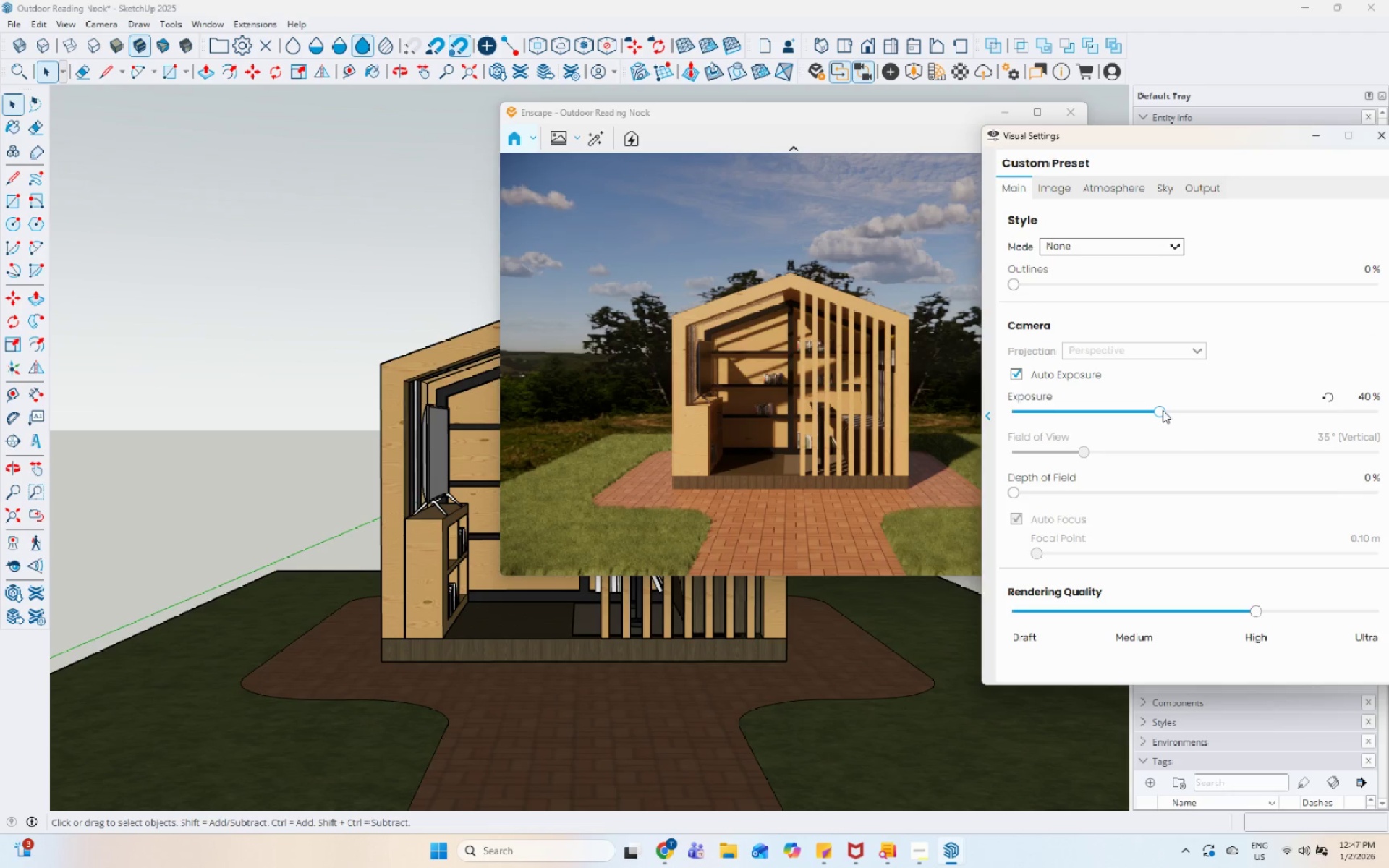 
left_click_drag(start_coordinate=[1163, 410], to_coordinate=[1171, 412])
 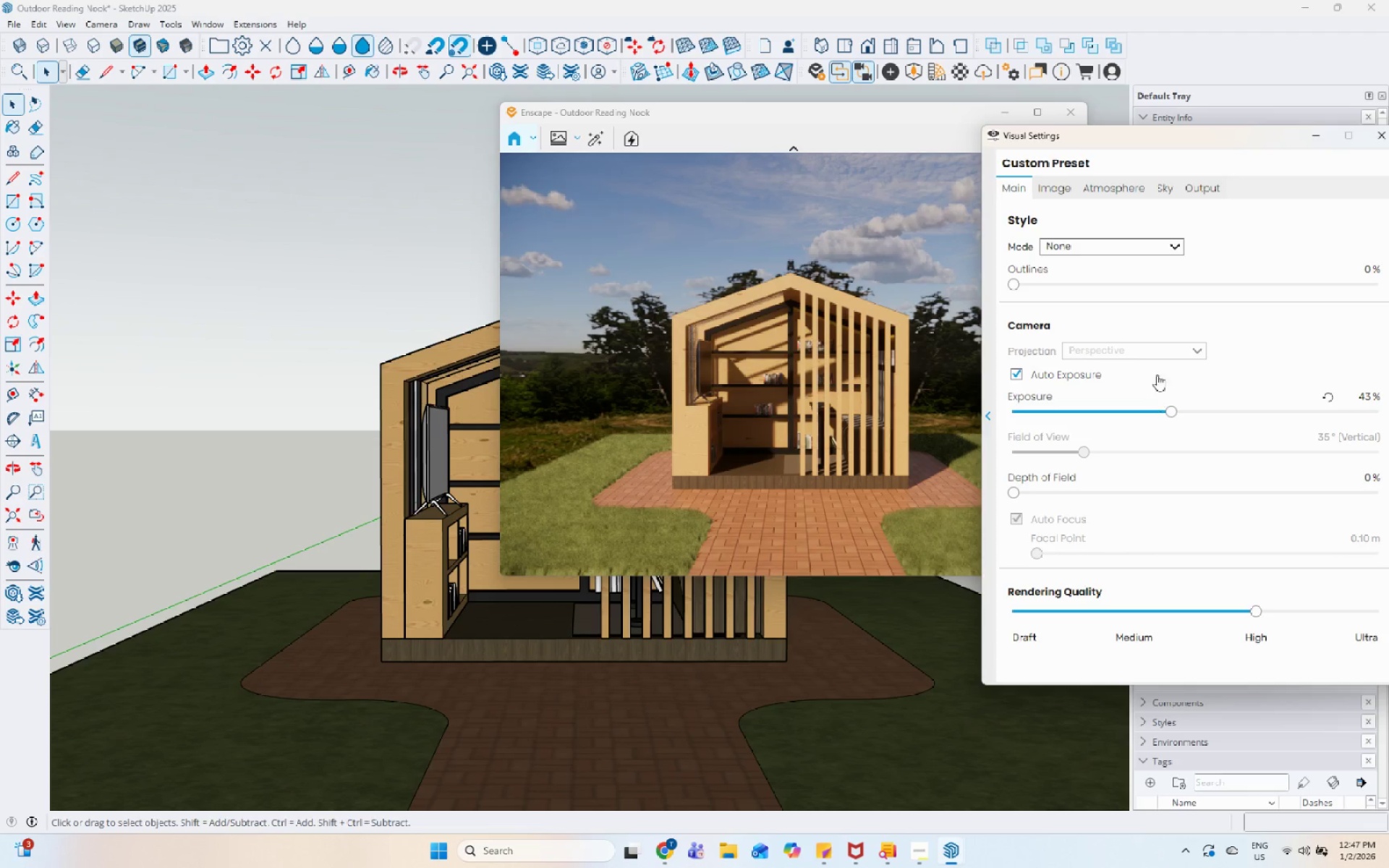 
wait(6.81)
 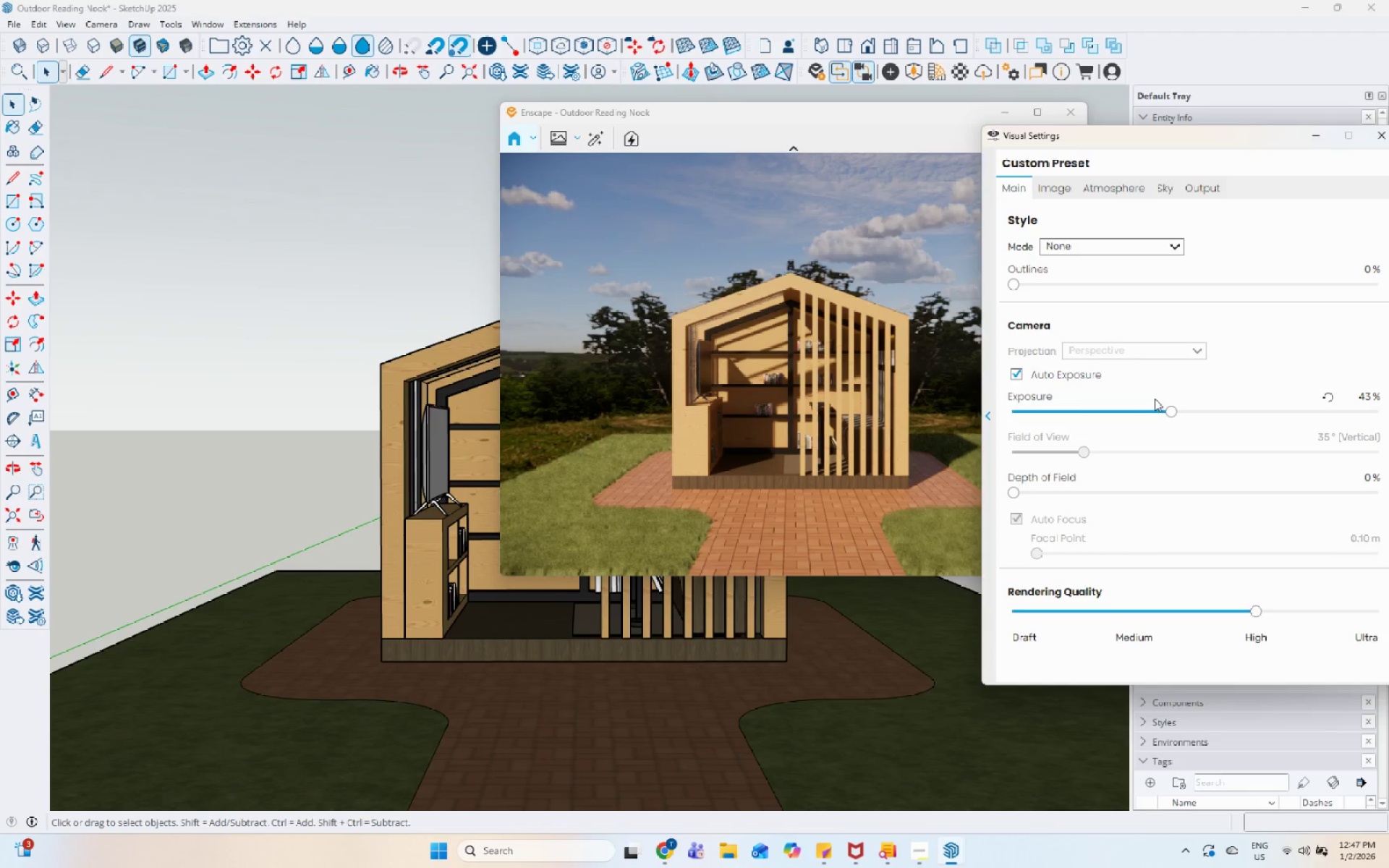 
left_click_drag(start_coordinate=[1015, 281], to_coordinate=[1066, 288])
 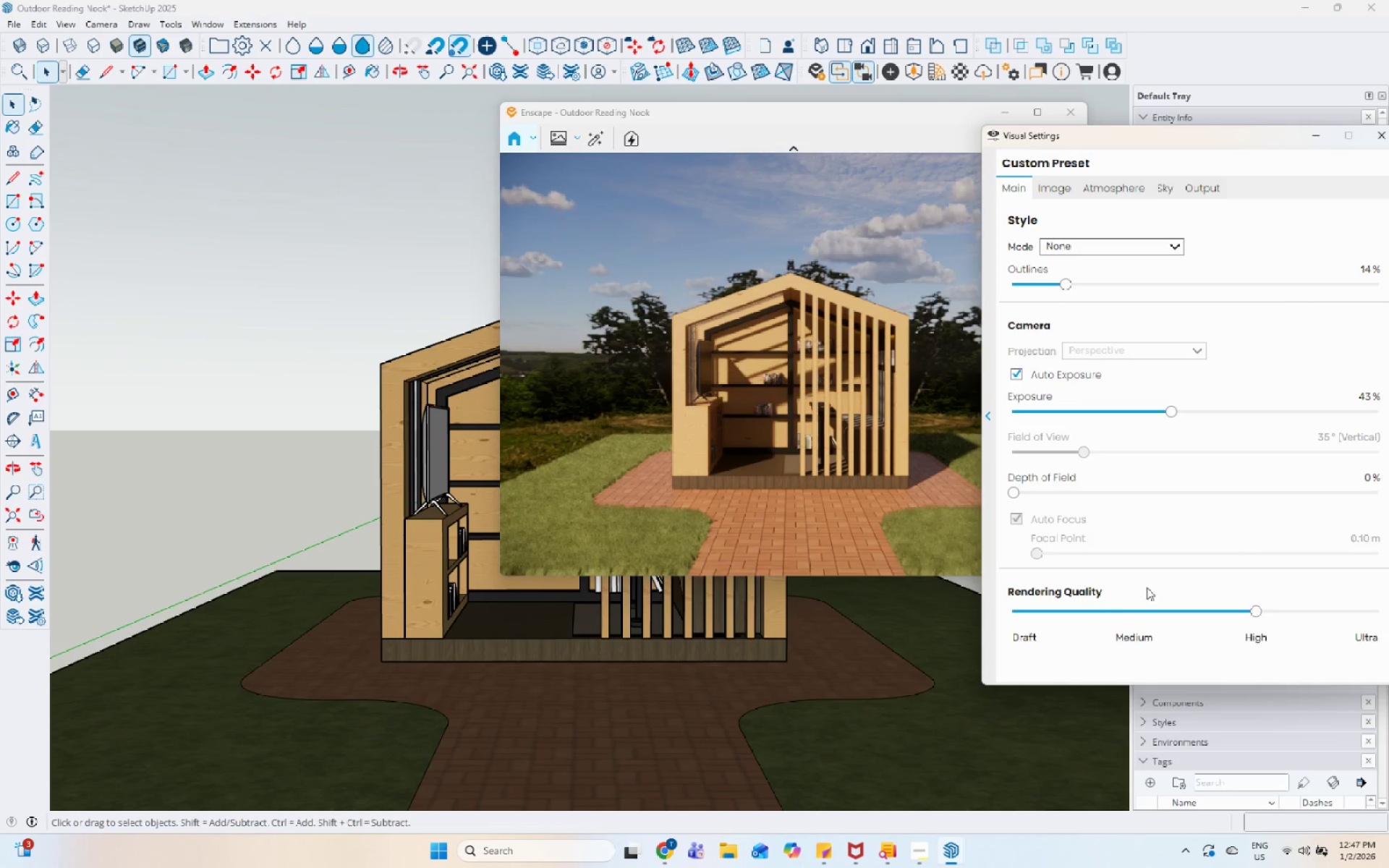 
left_click([1066, 191])
 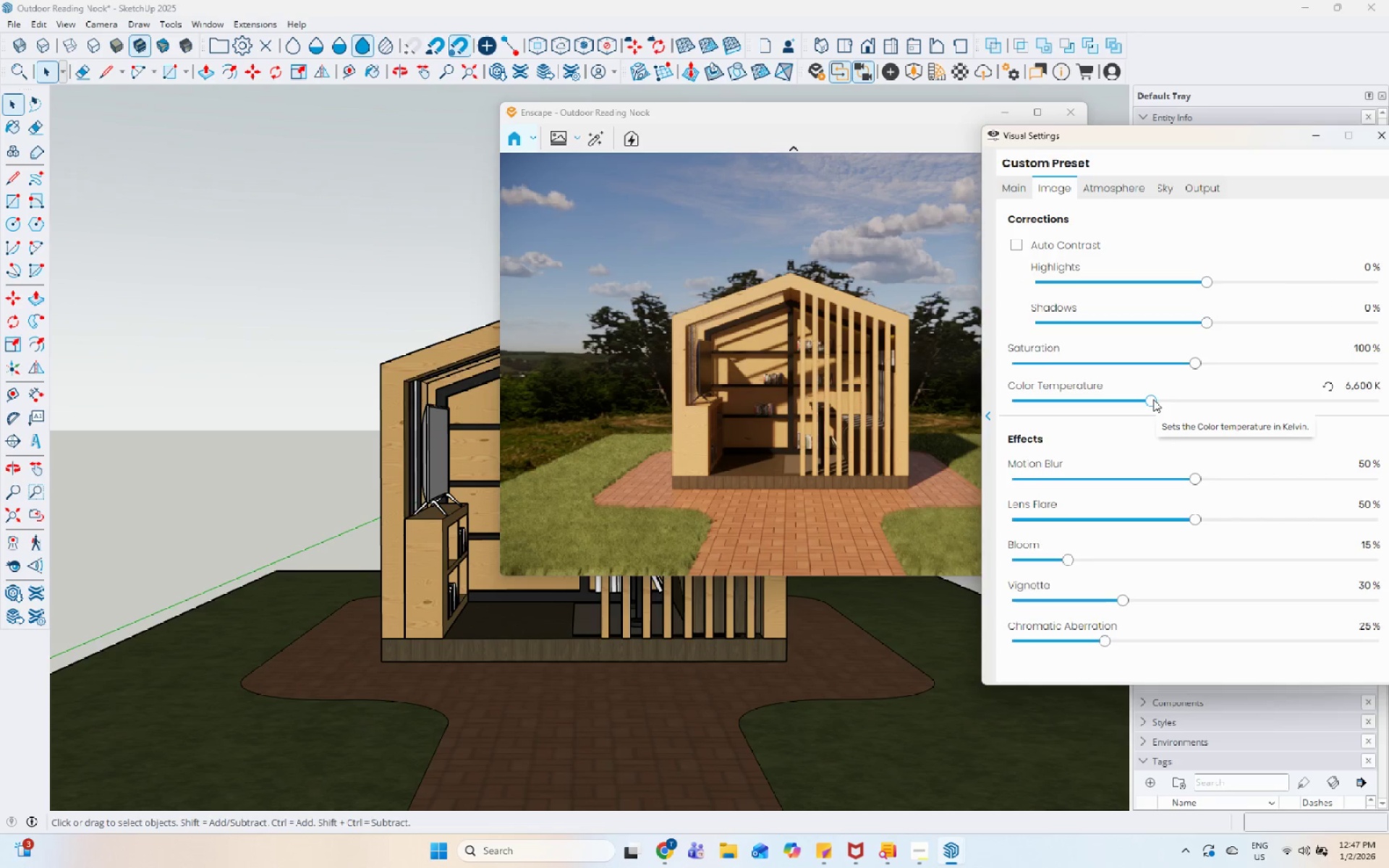 
left_click([1124, 187])
 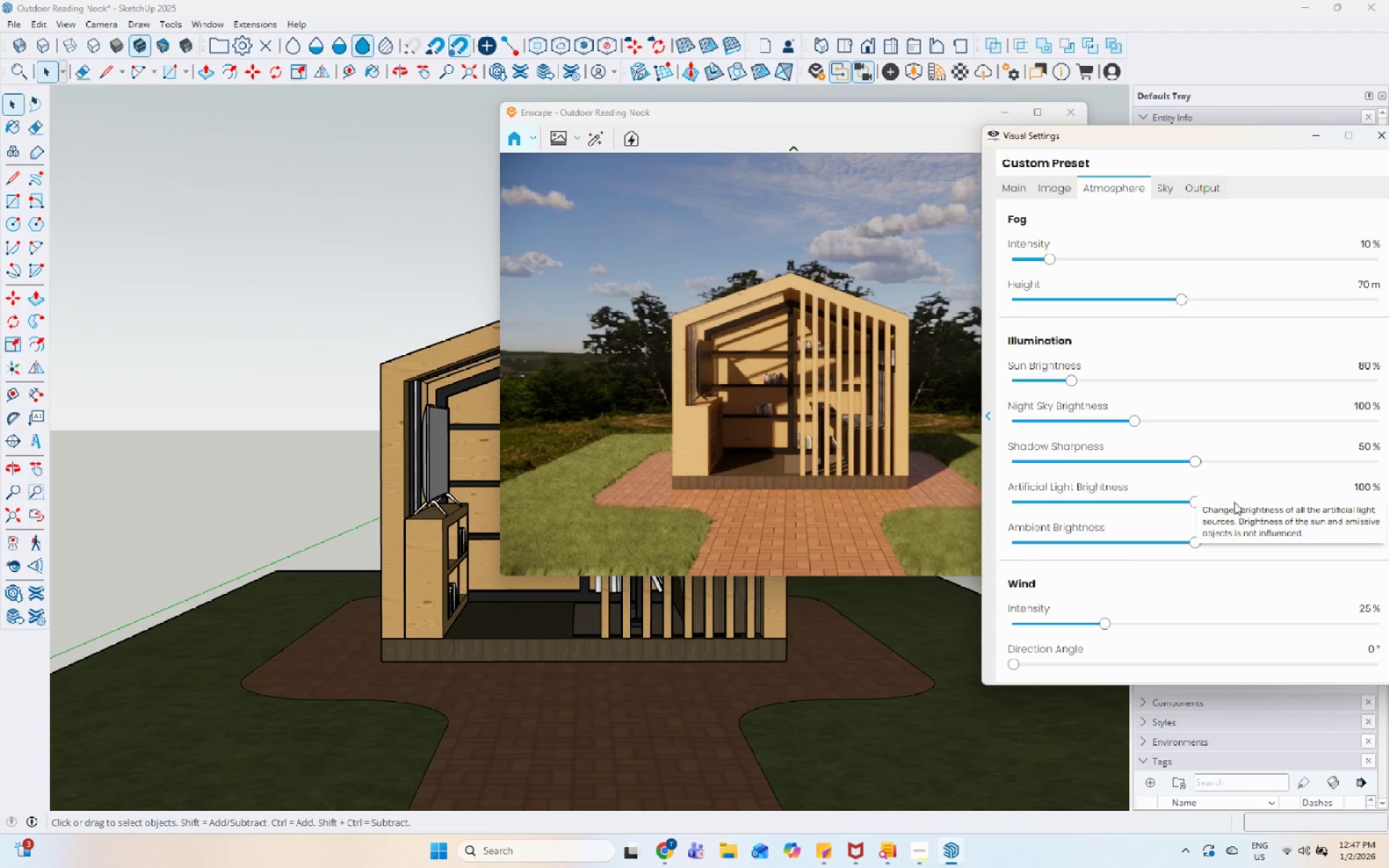 
wait(7.39)
 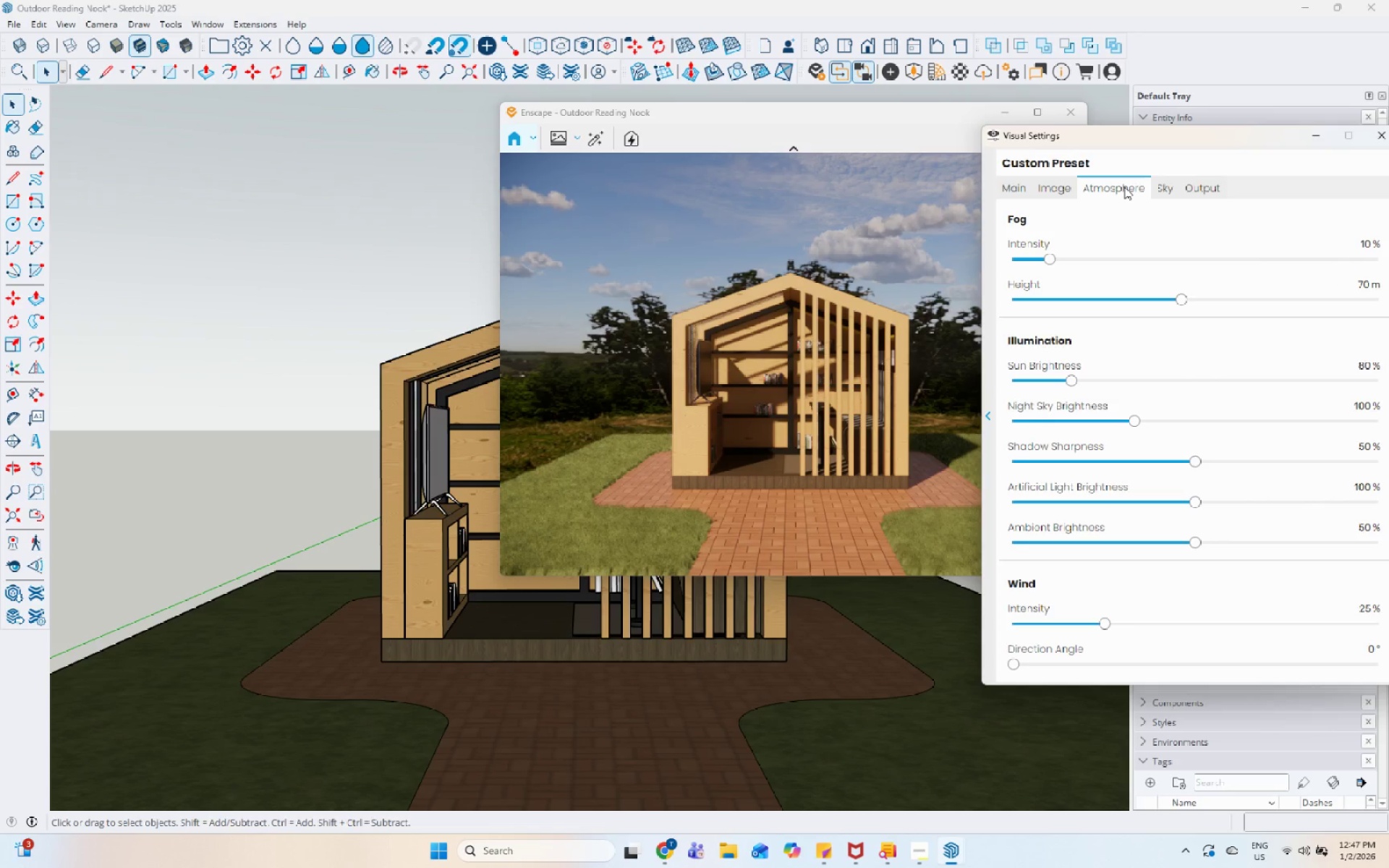 
left_click_drag(start_coordinate=[1193, 501], to_coordinate=[1228, 505])
 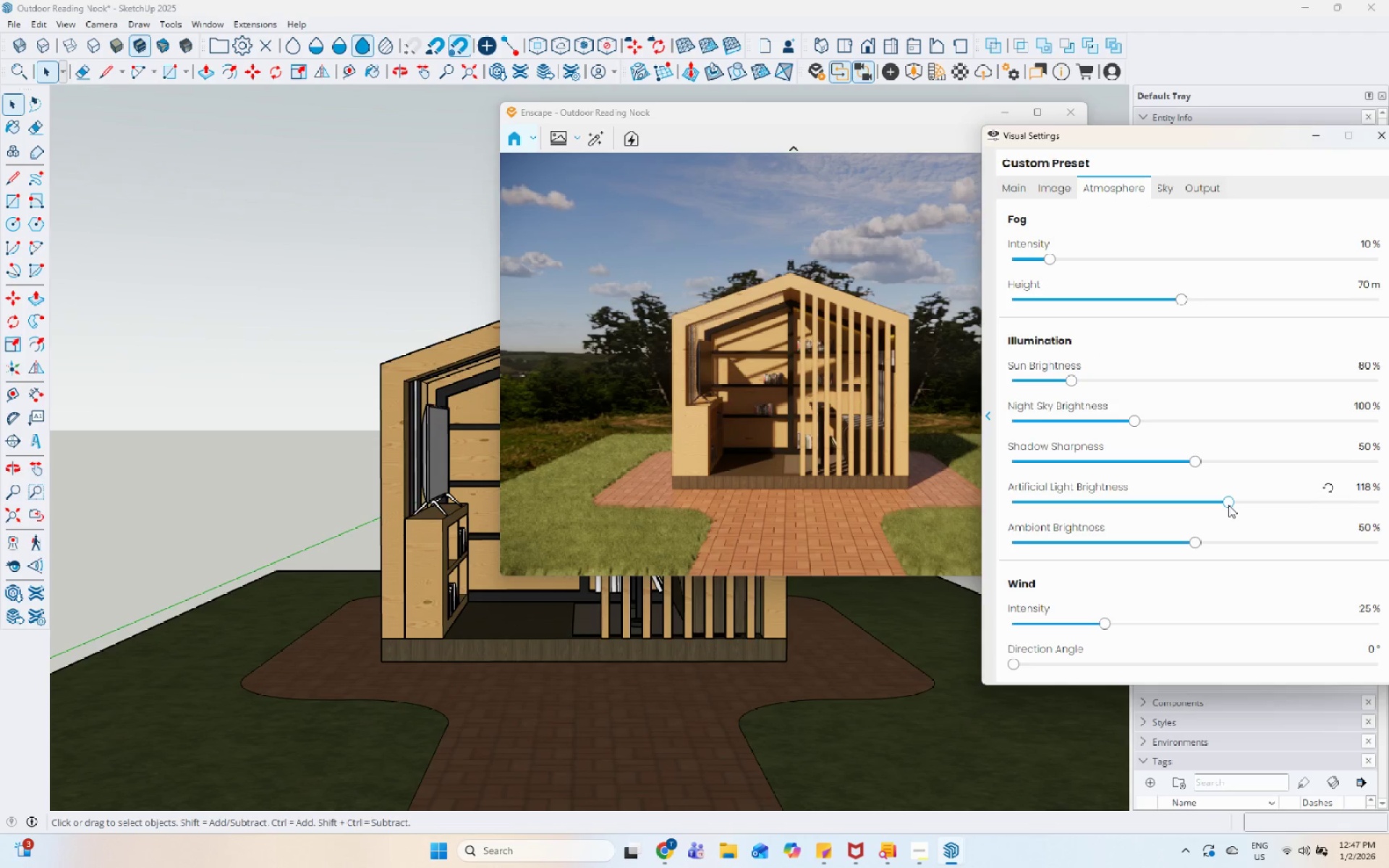 
left_click_drag(start_coordinate=[1228, 505], to_coordinate=[1233, 507])
 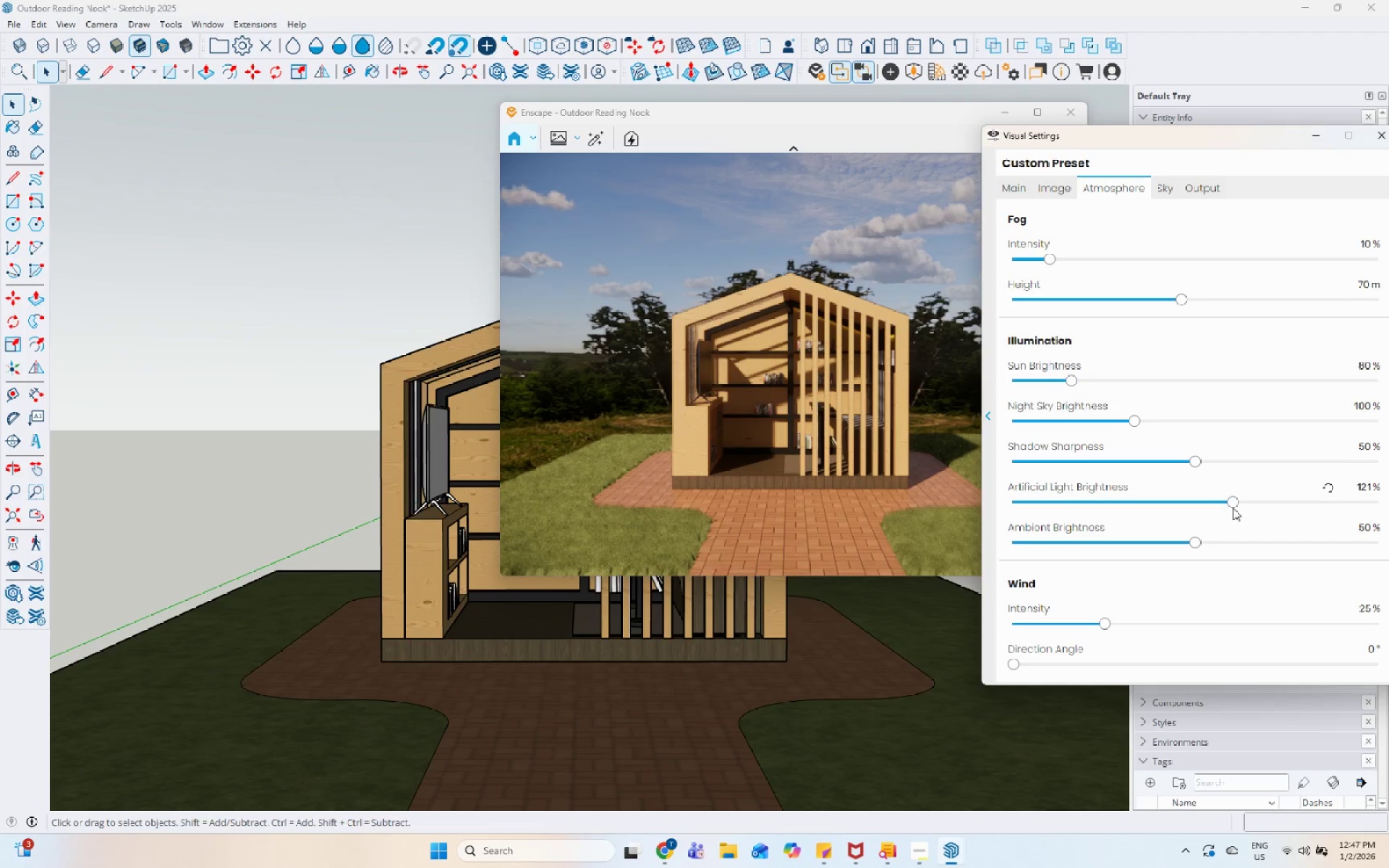 
left_click_drag(start_coordinate=[1233, 508], to_coordinate=[1223, 507])
 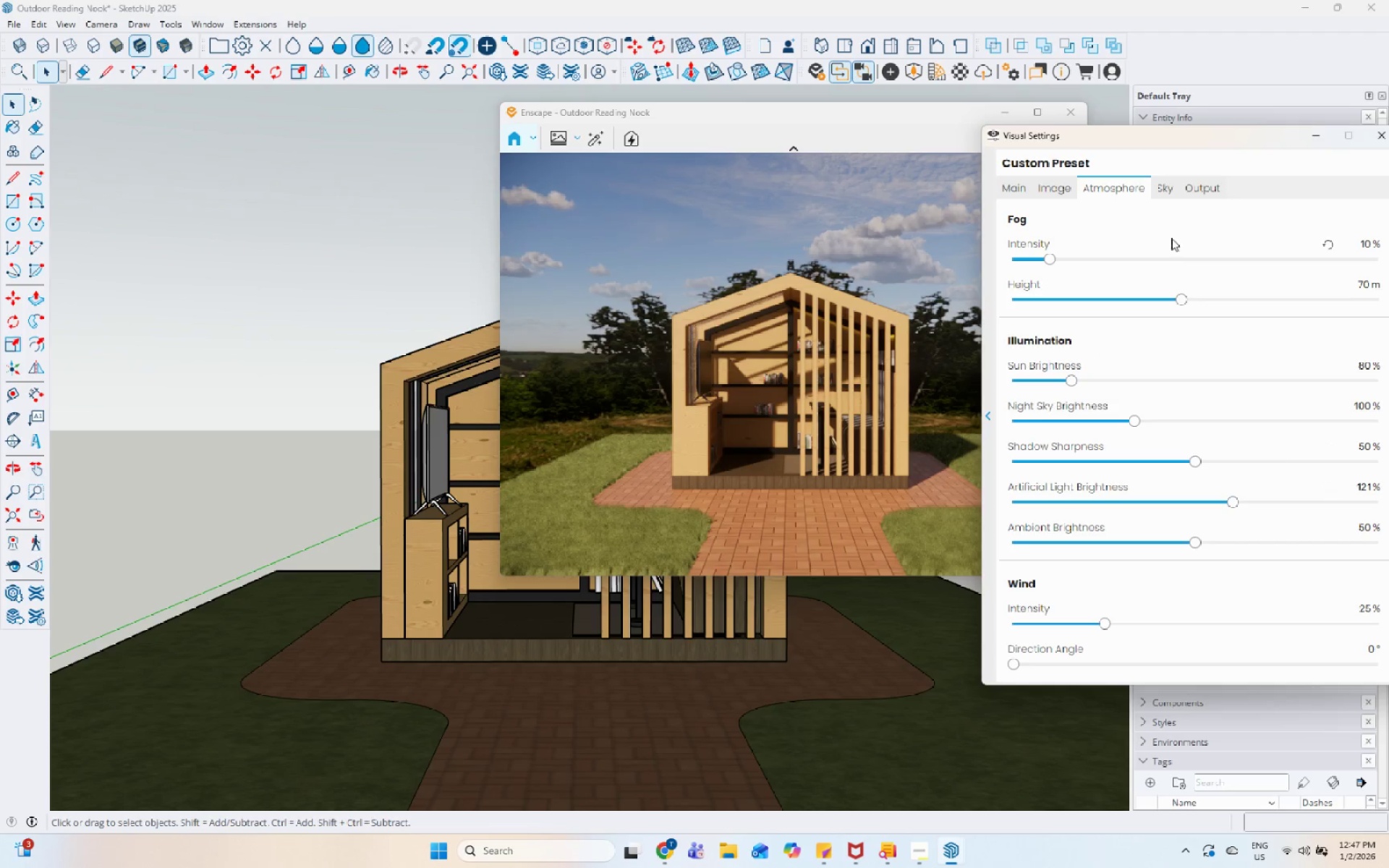 
left_click([1173, 194])
 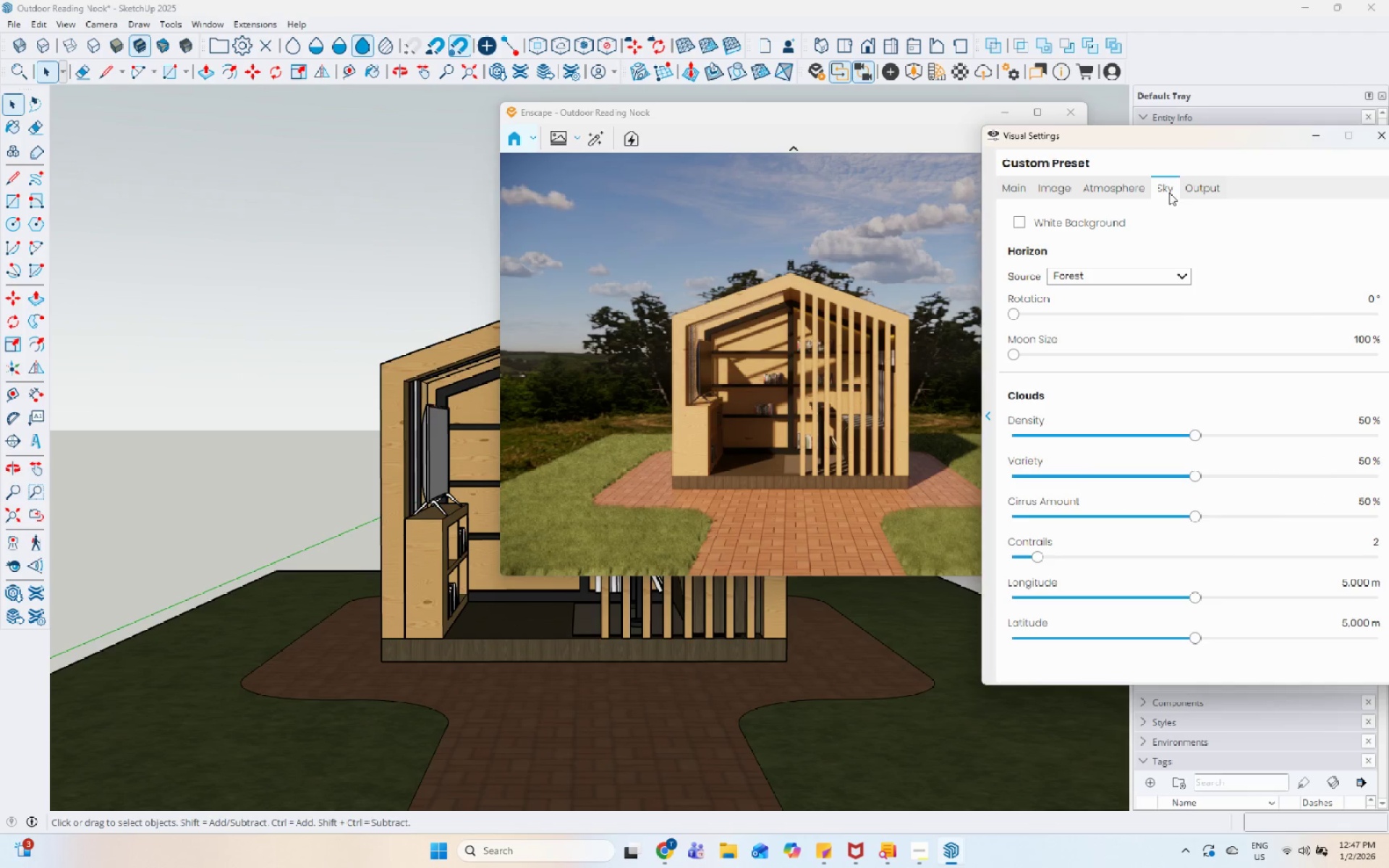 
left_click([1192, 185])
 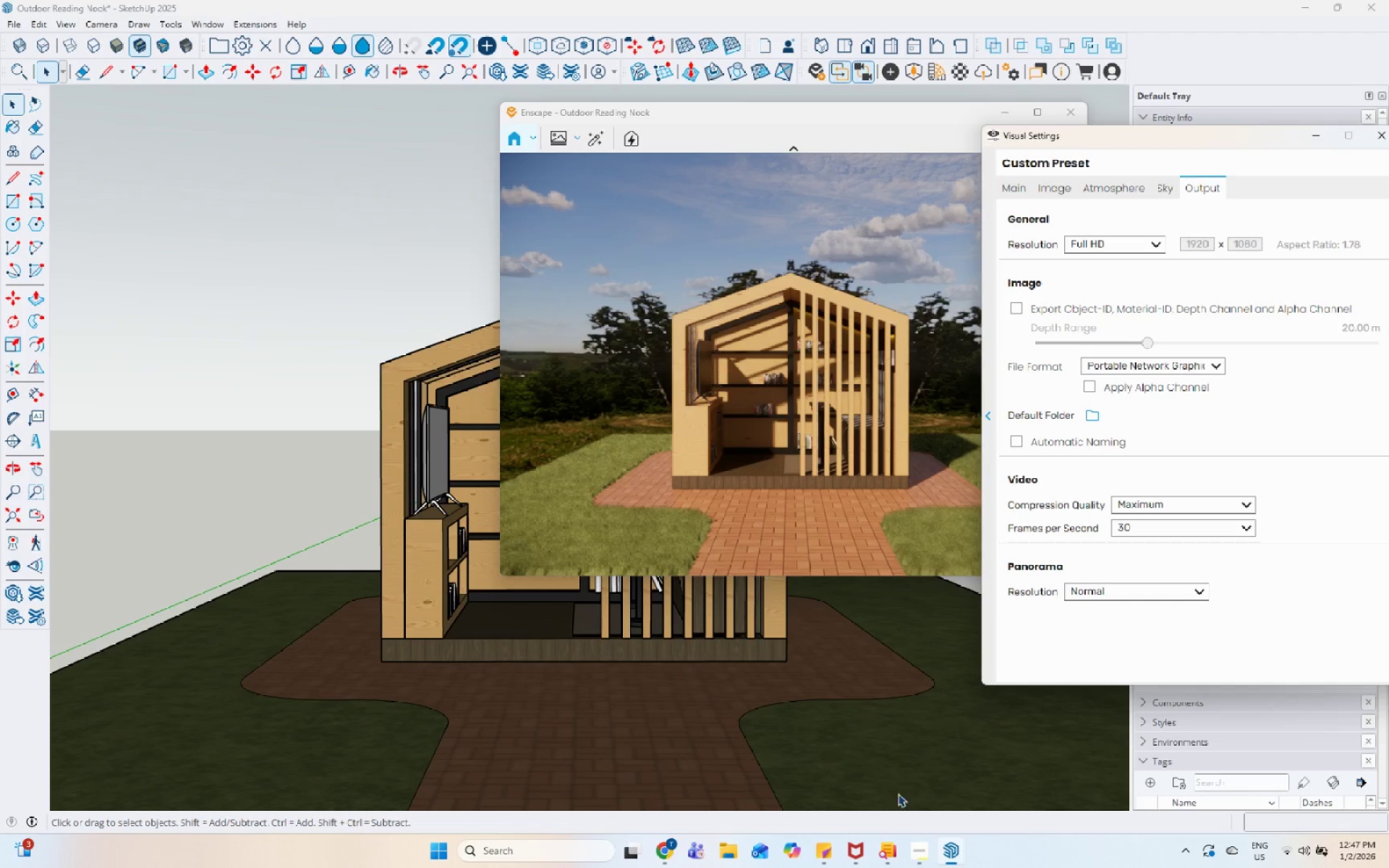 
left_click([925, 837])